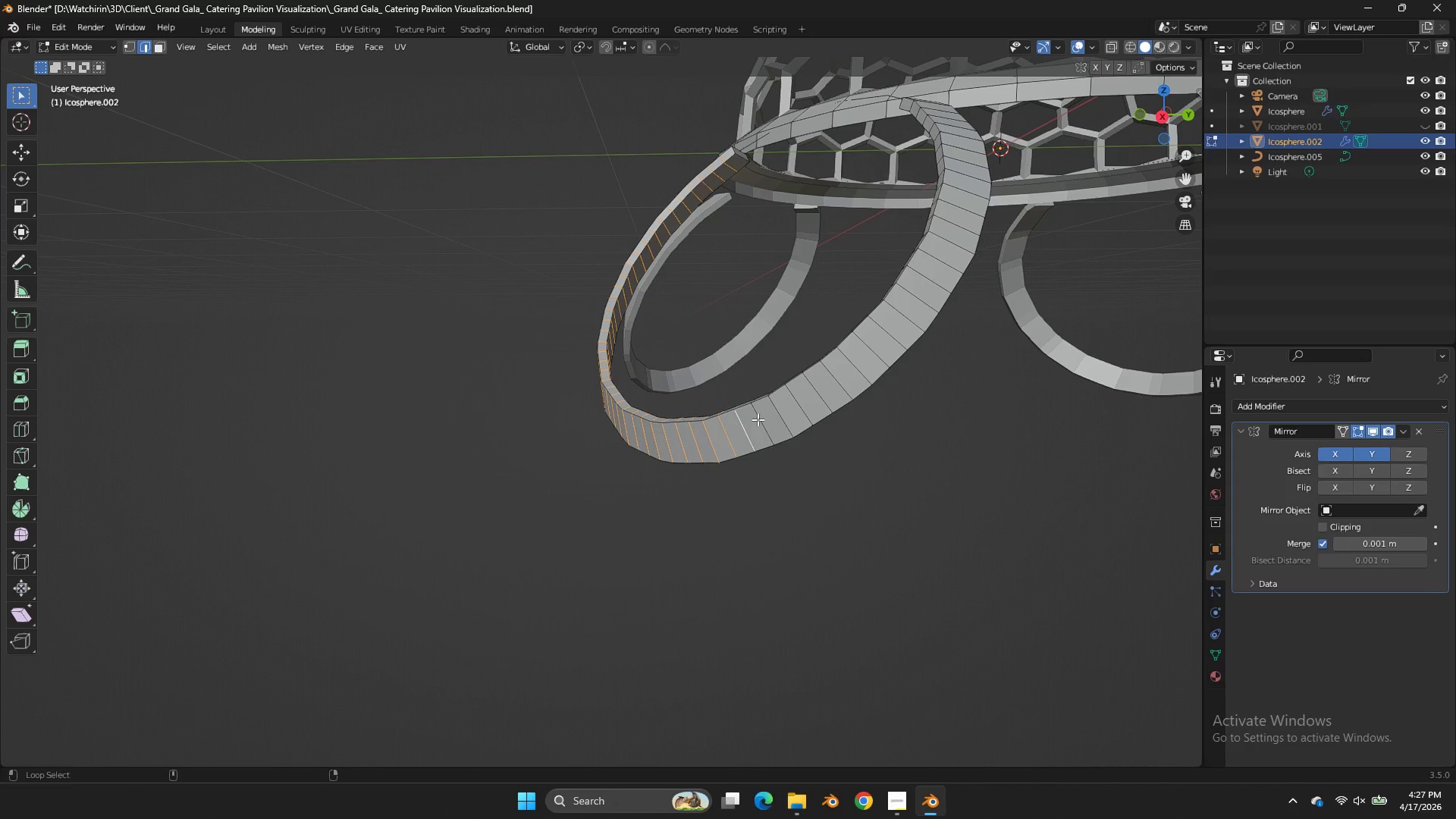 
double_click([758, 419])
 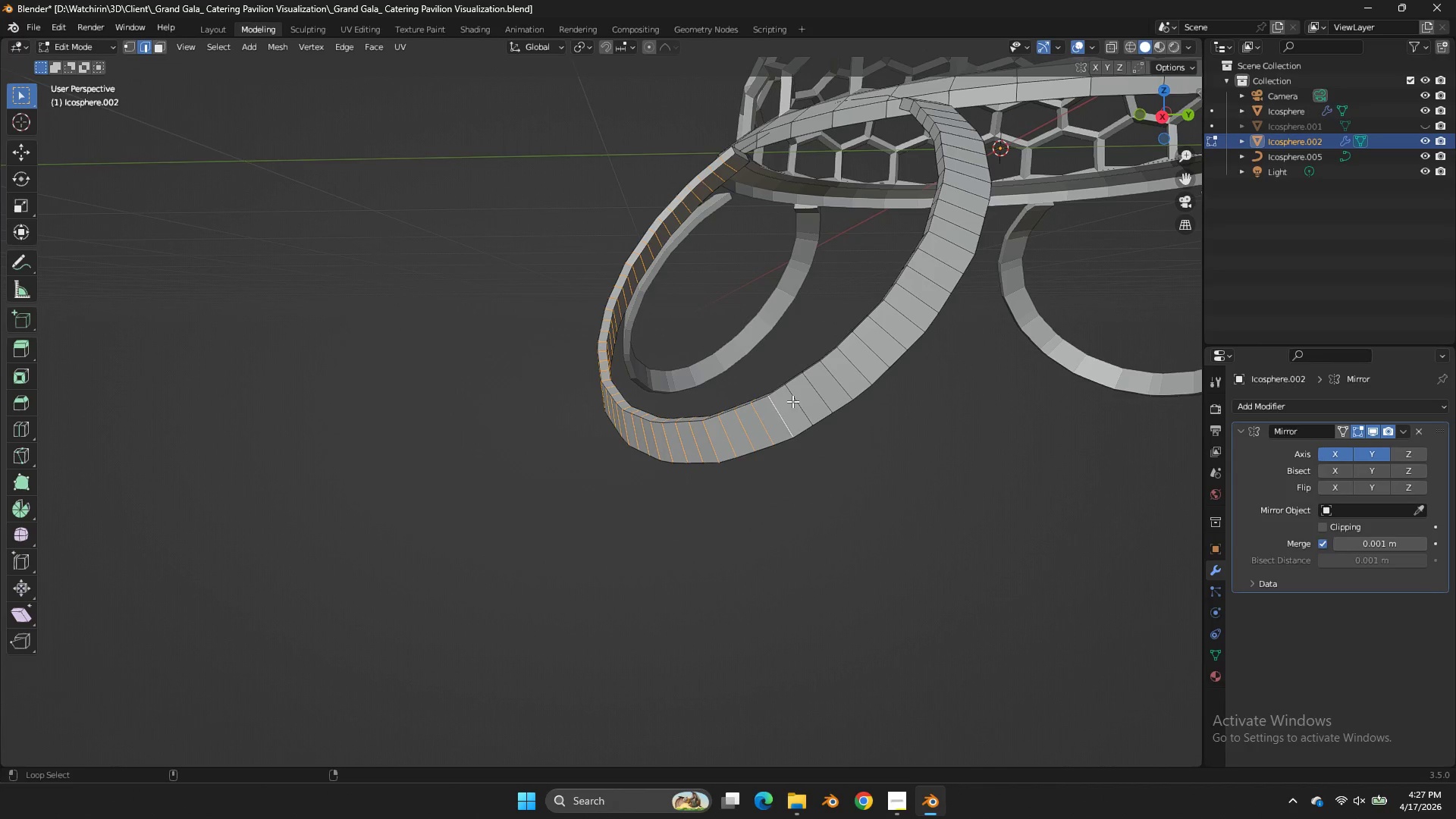 
triple_click([793, 401])
 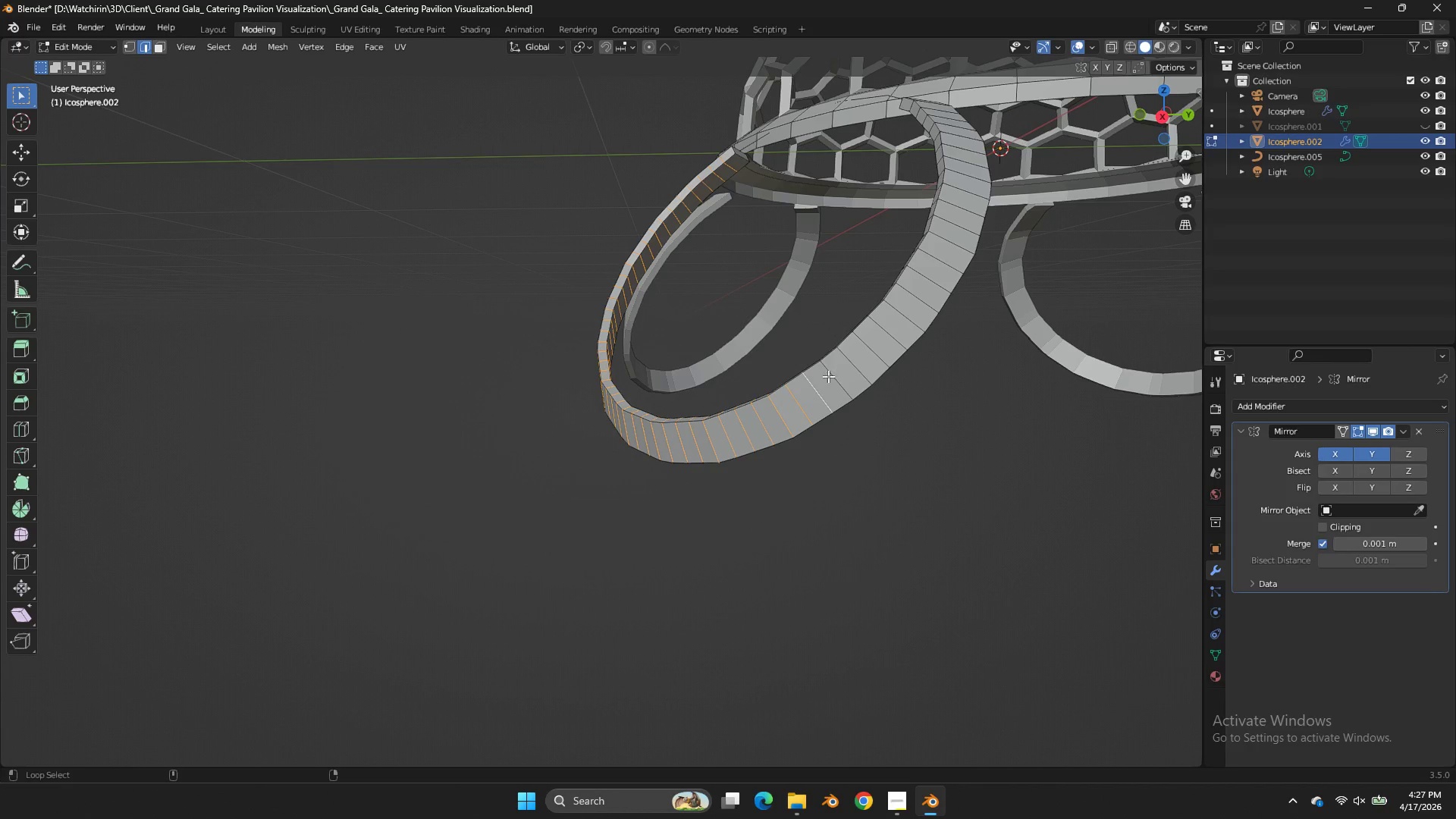 
triple_click([828, 376])
 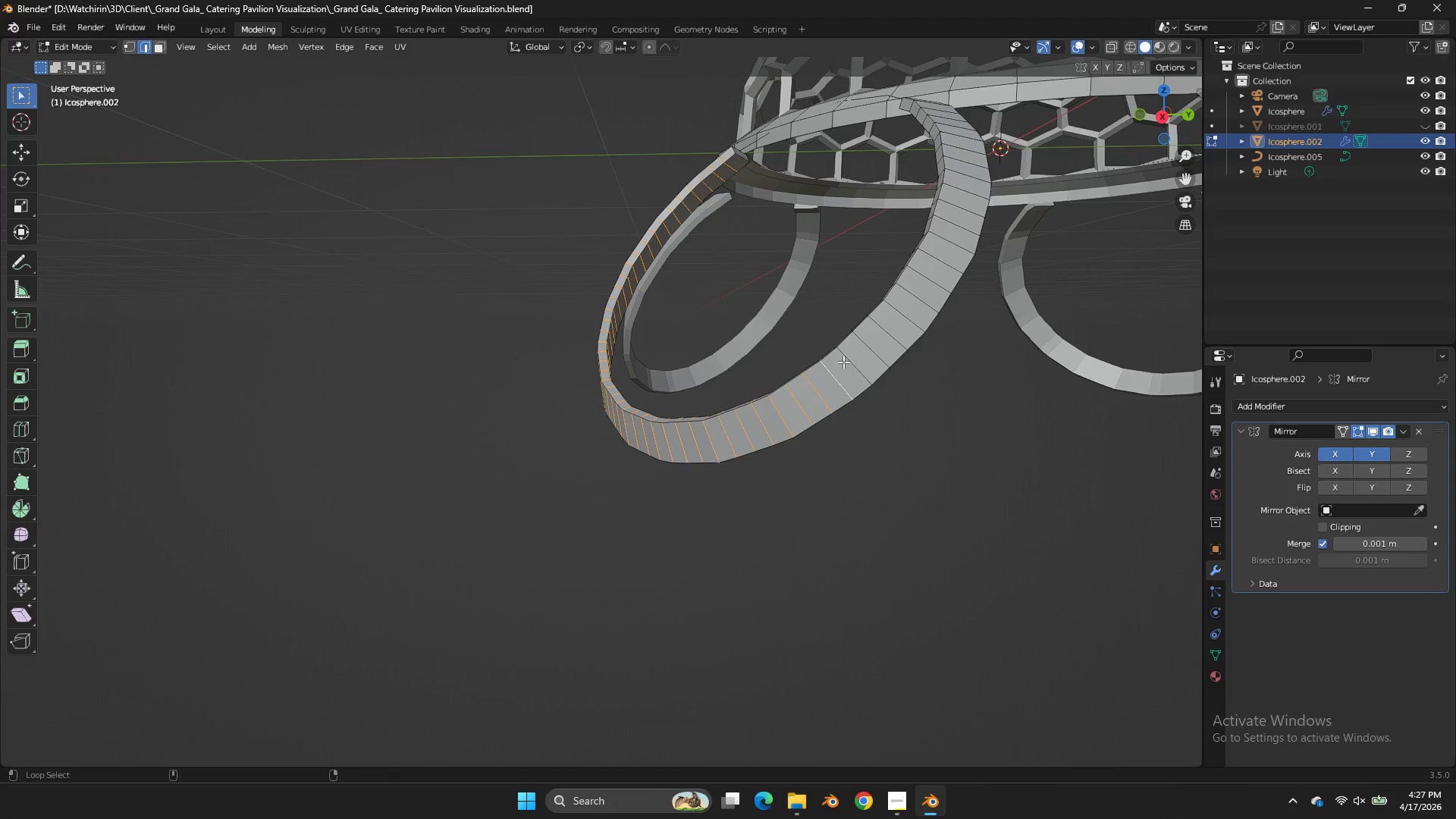 
triple_click([843, 362])
 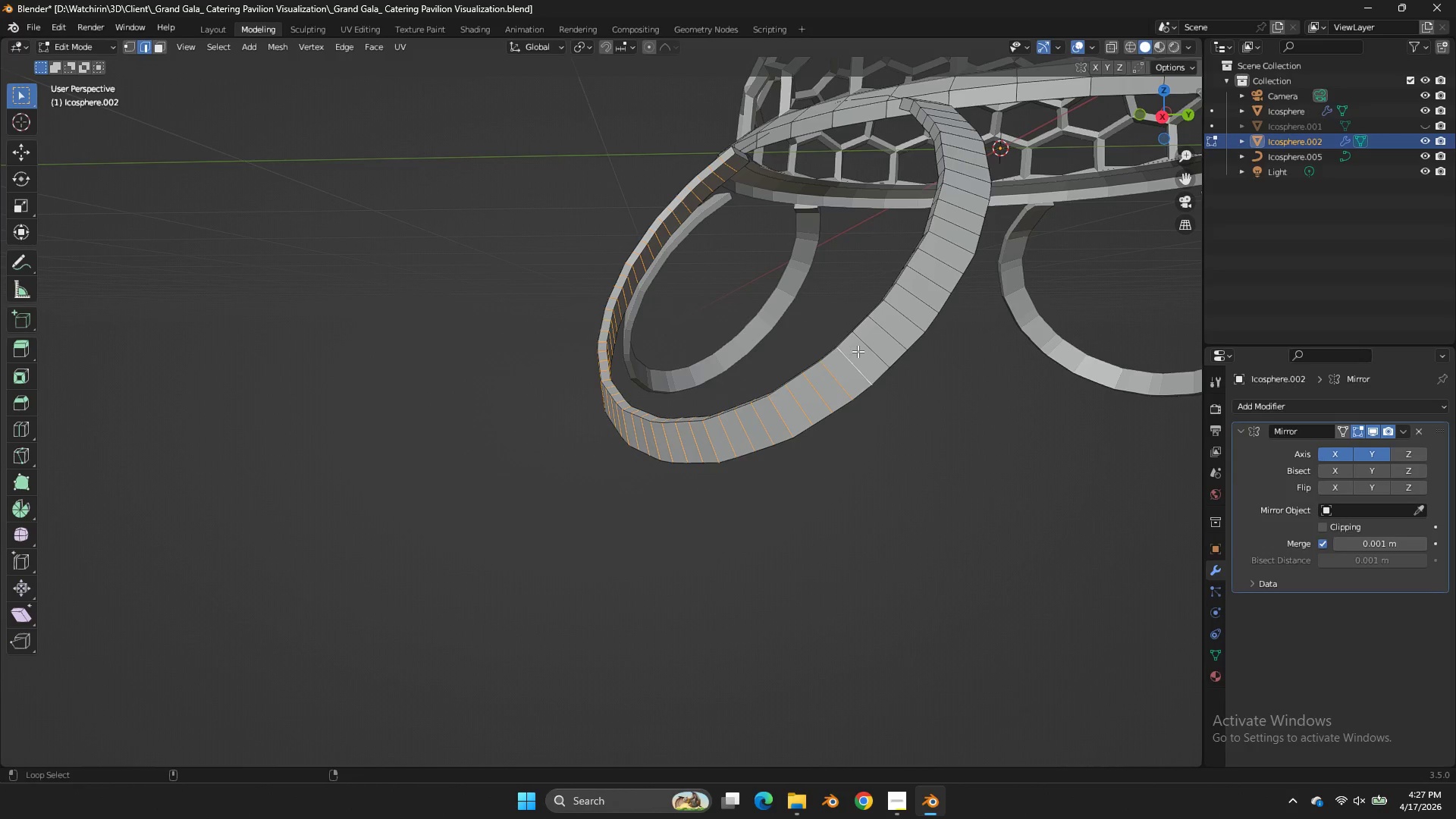 
triple_click([858, 351])
 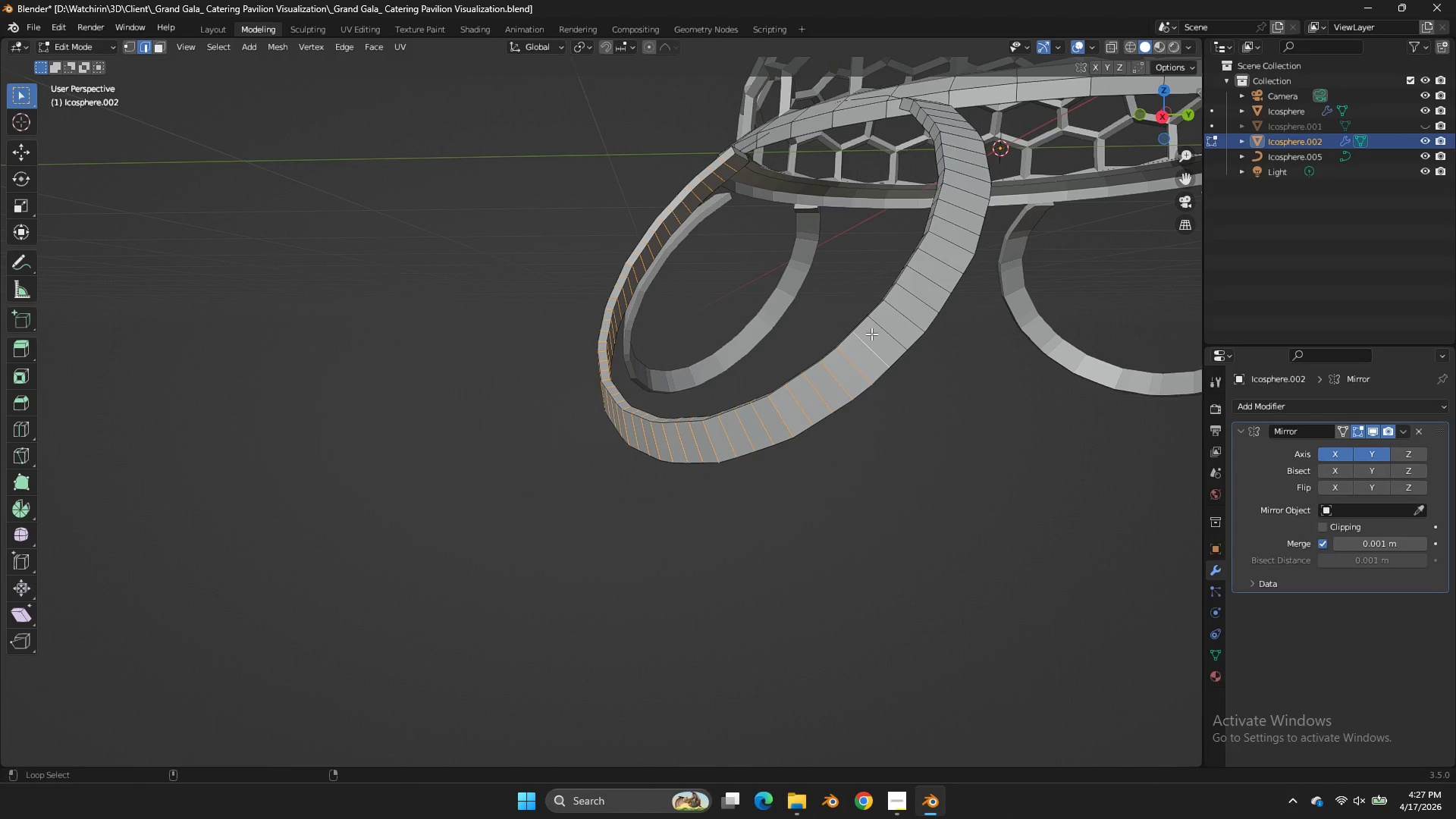 
triple_click([871, 334])
 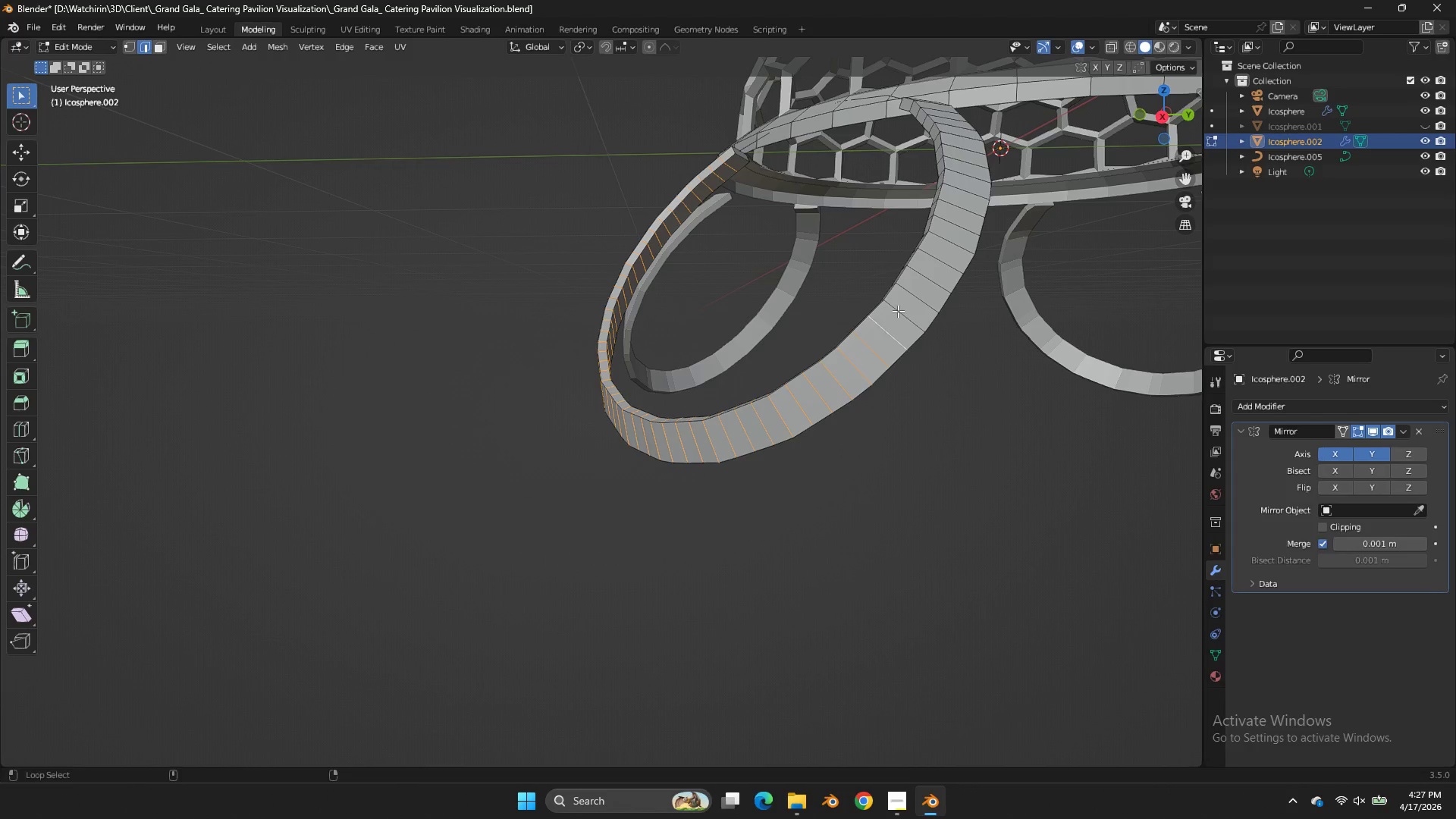 
triple_click([898, 311])
 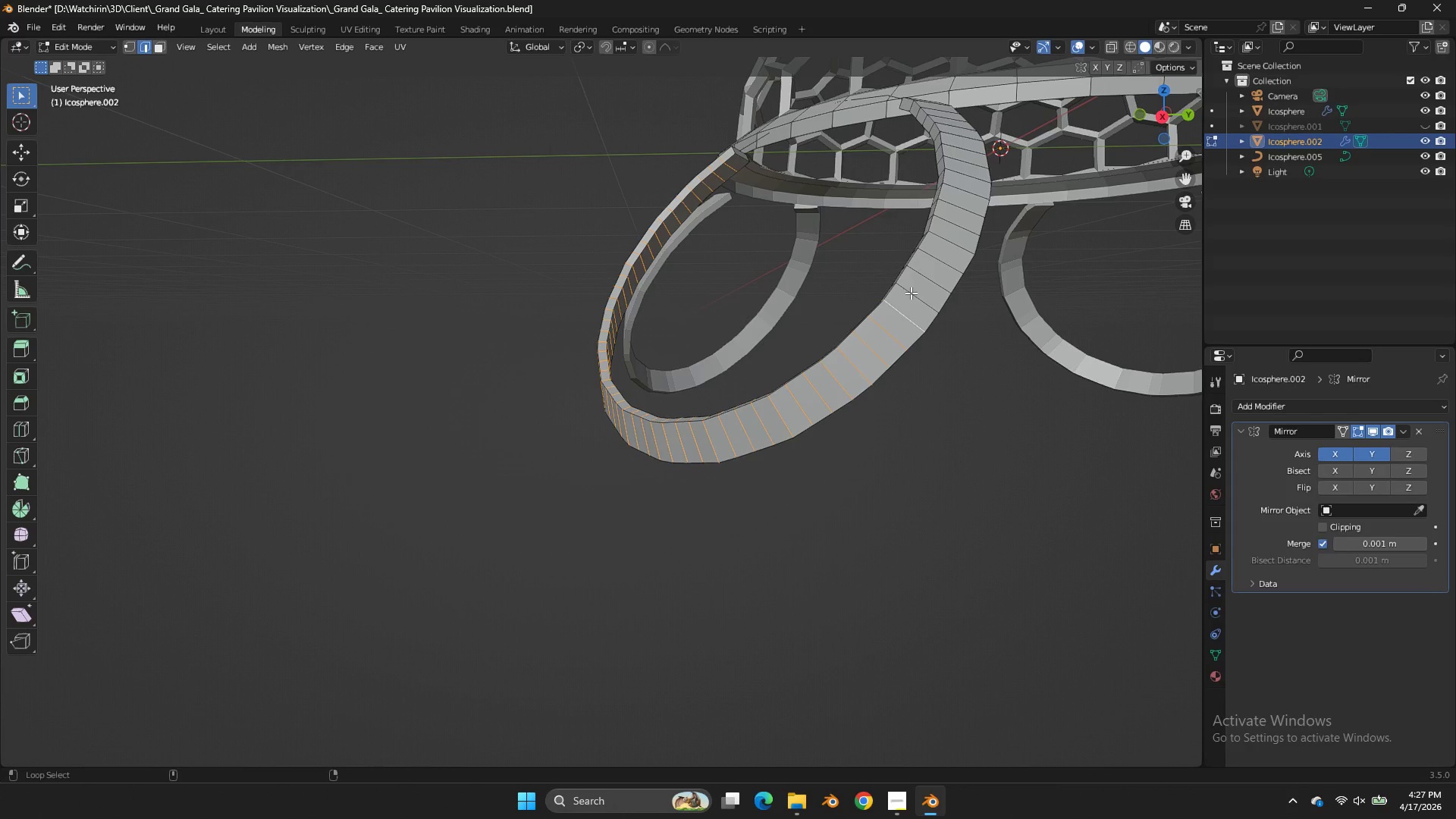 
triple_click([911, 293])
 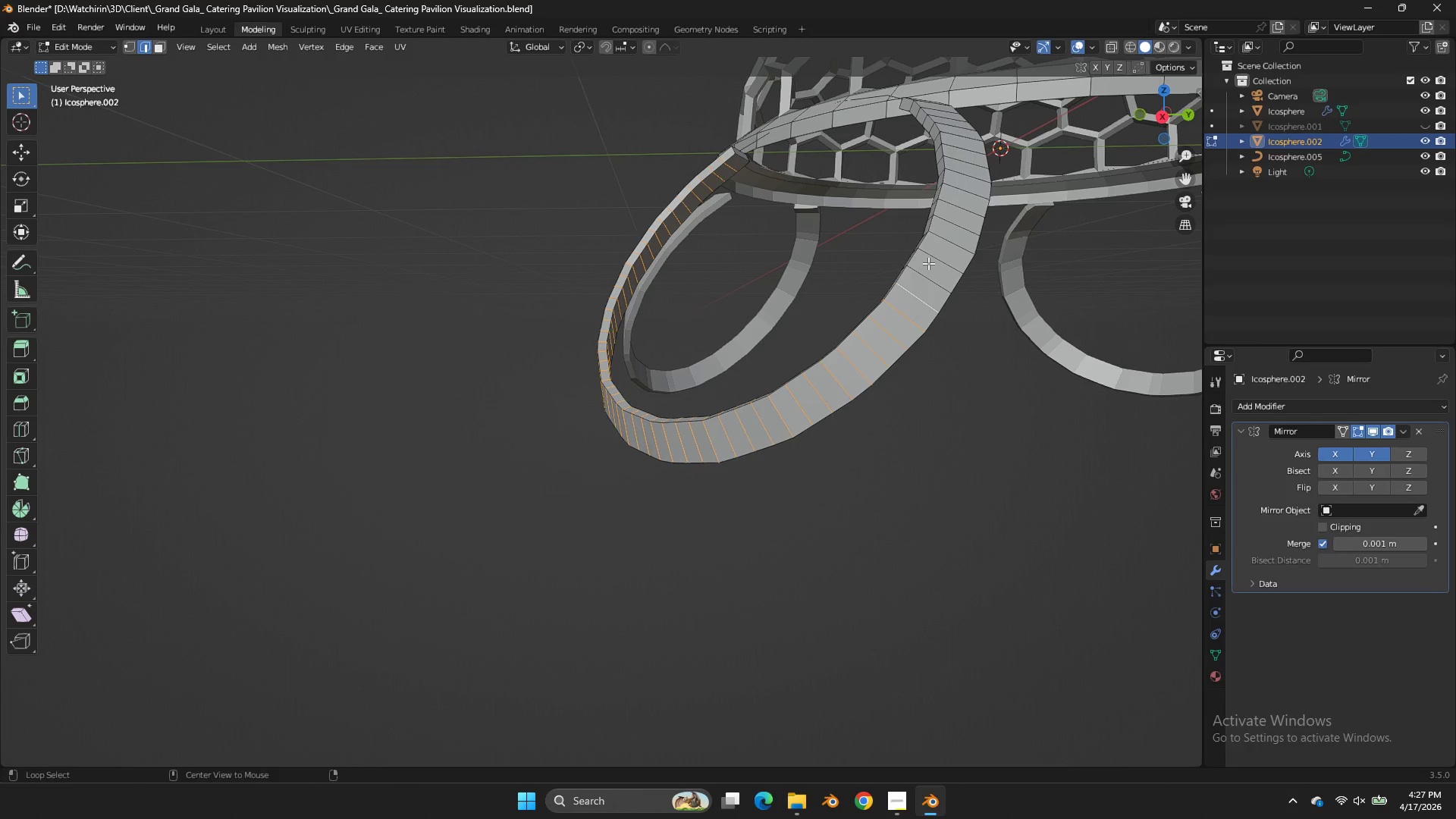 
key(Alt+Tab)